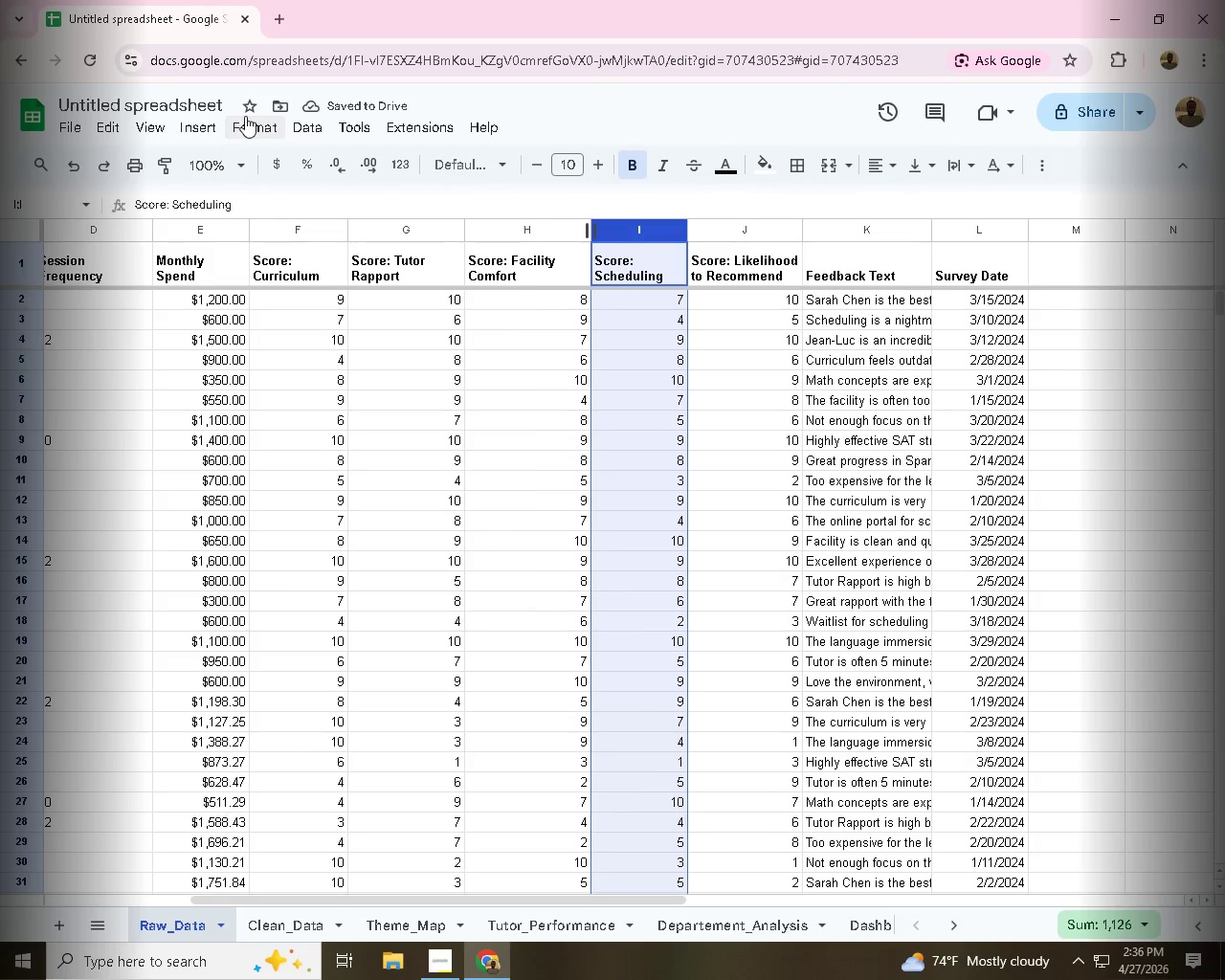 
left_click([245, 116])
 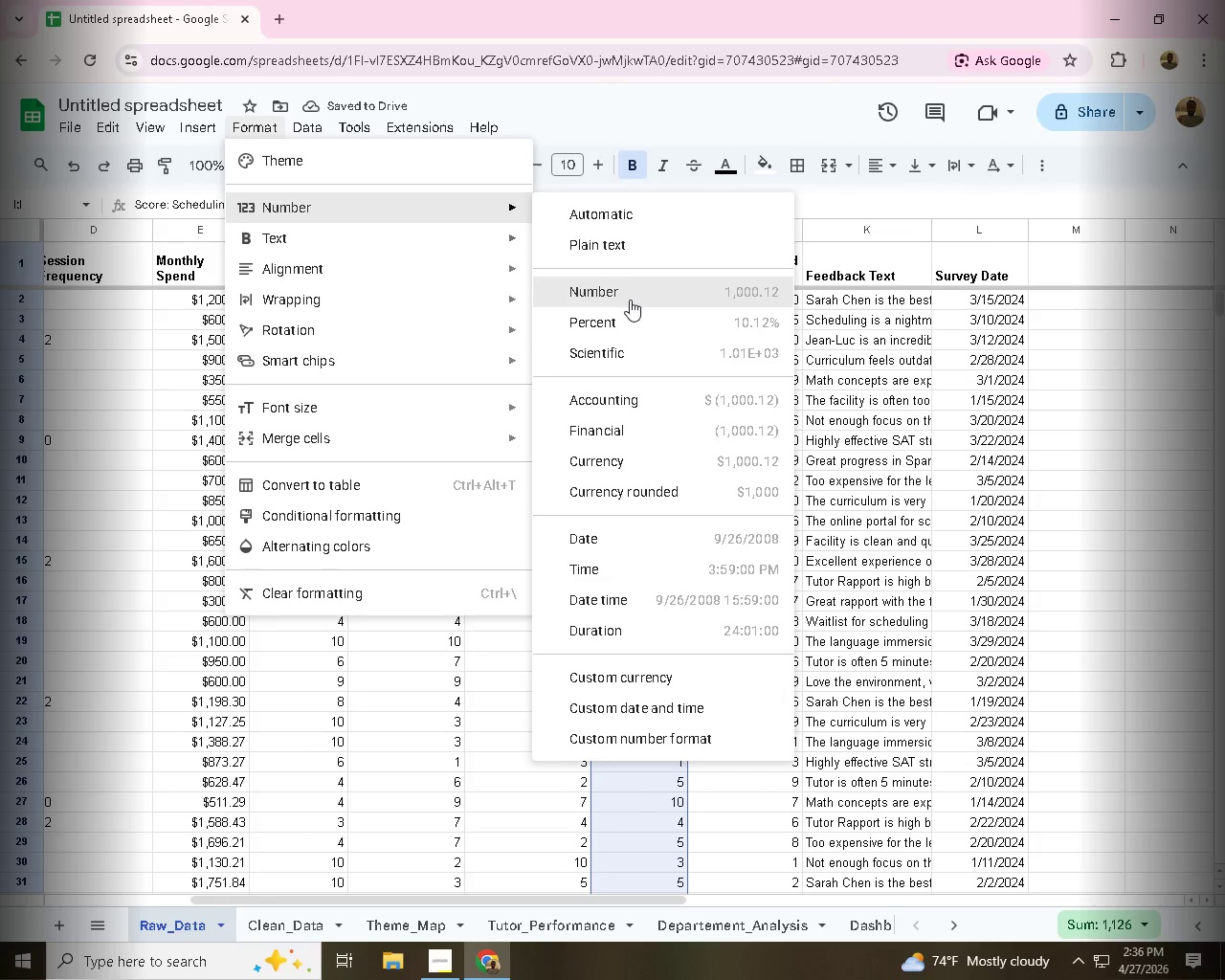 
left_click([627, 298])
 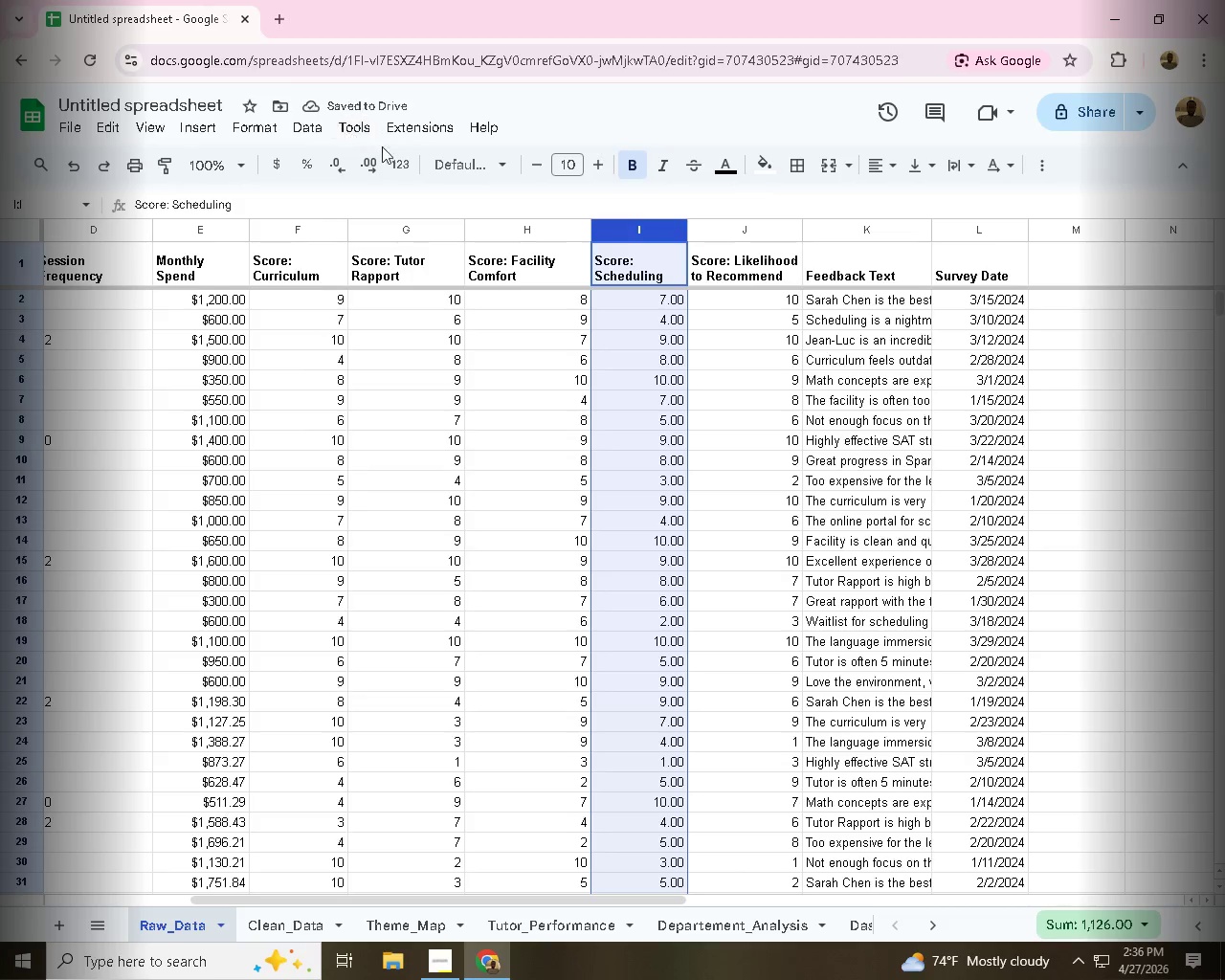 
double_click([339, 165])
 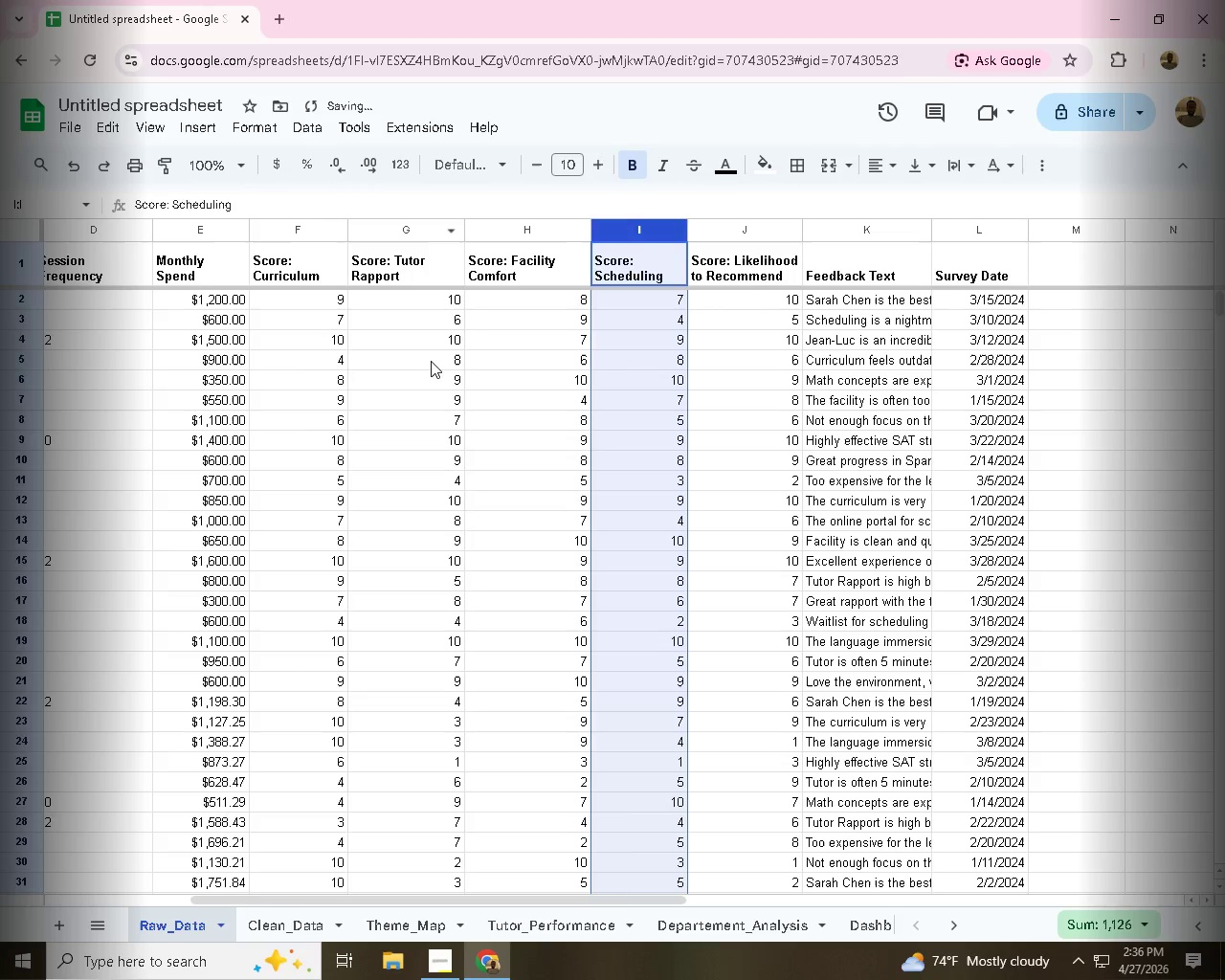 
left_click([432, 362])
 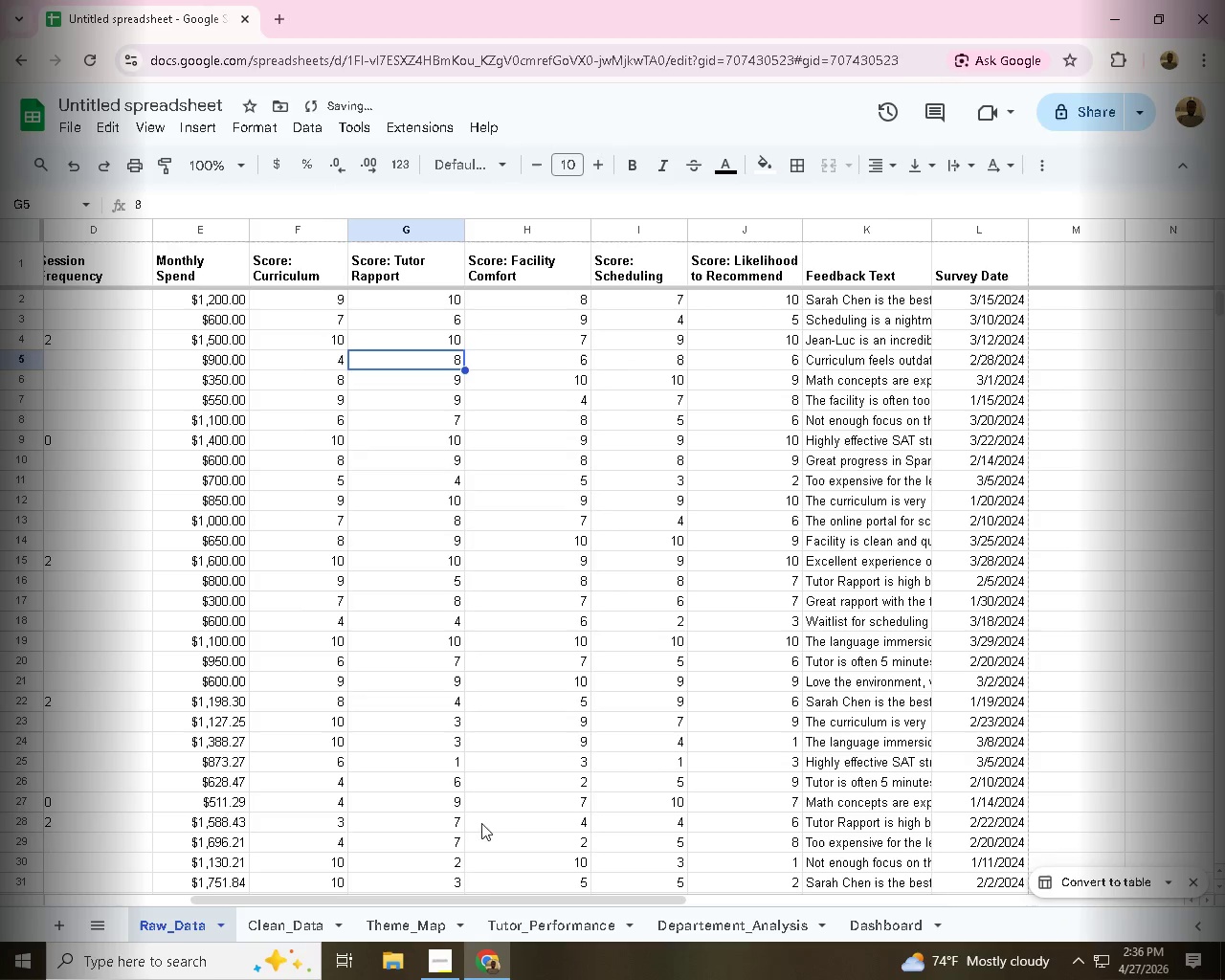 
left_click_drag(start_coordinate=[419, 896], to_coordinate=[220, 860])
 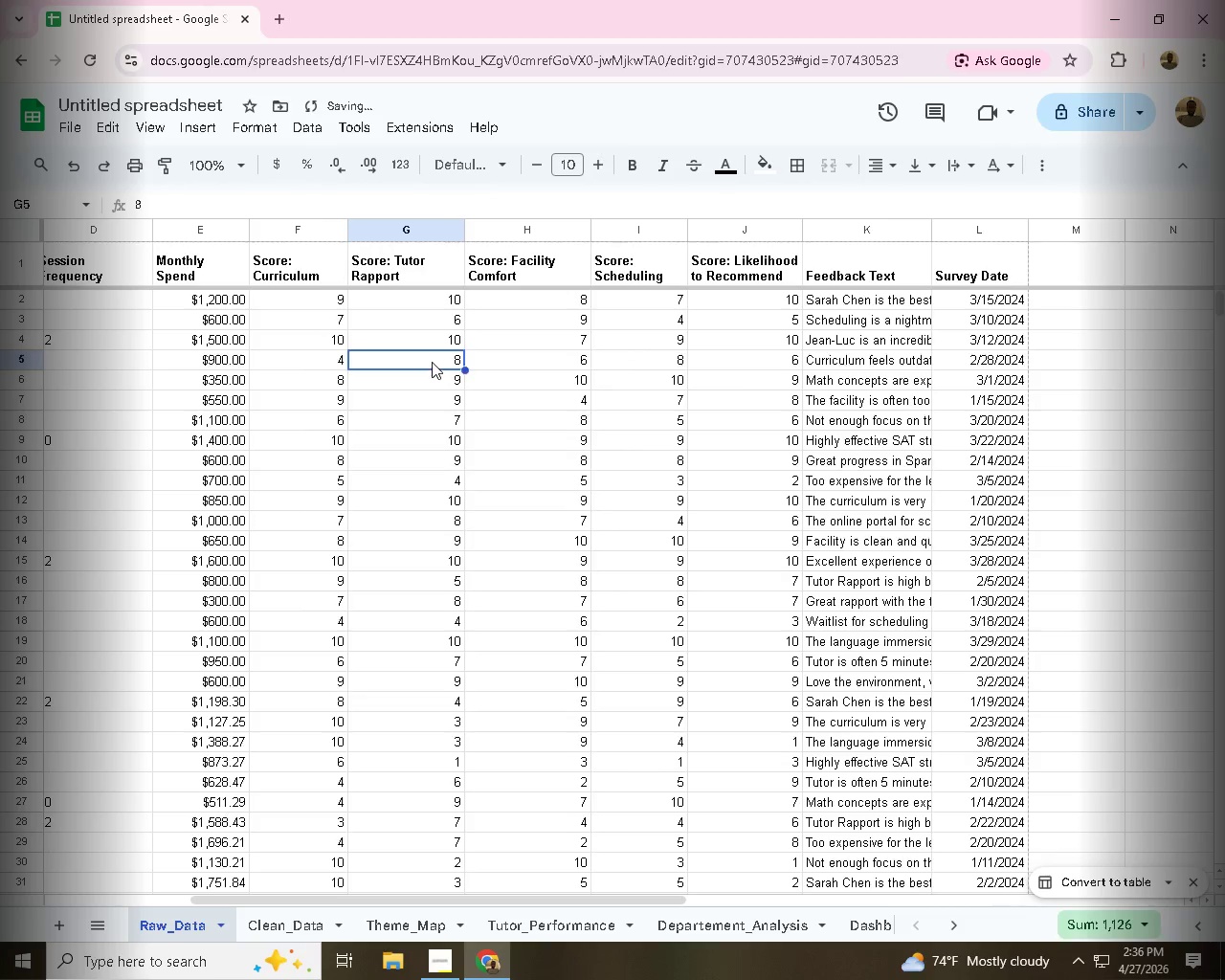 
scroll: coordinate [301, 615], scroll_direction: up, amount: 1.0
 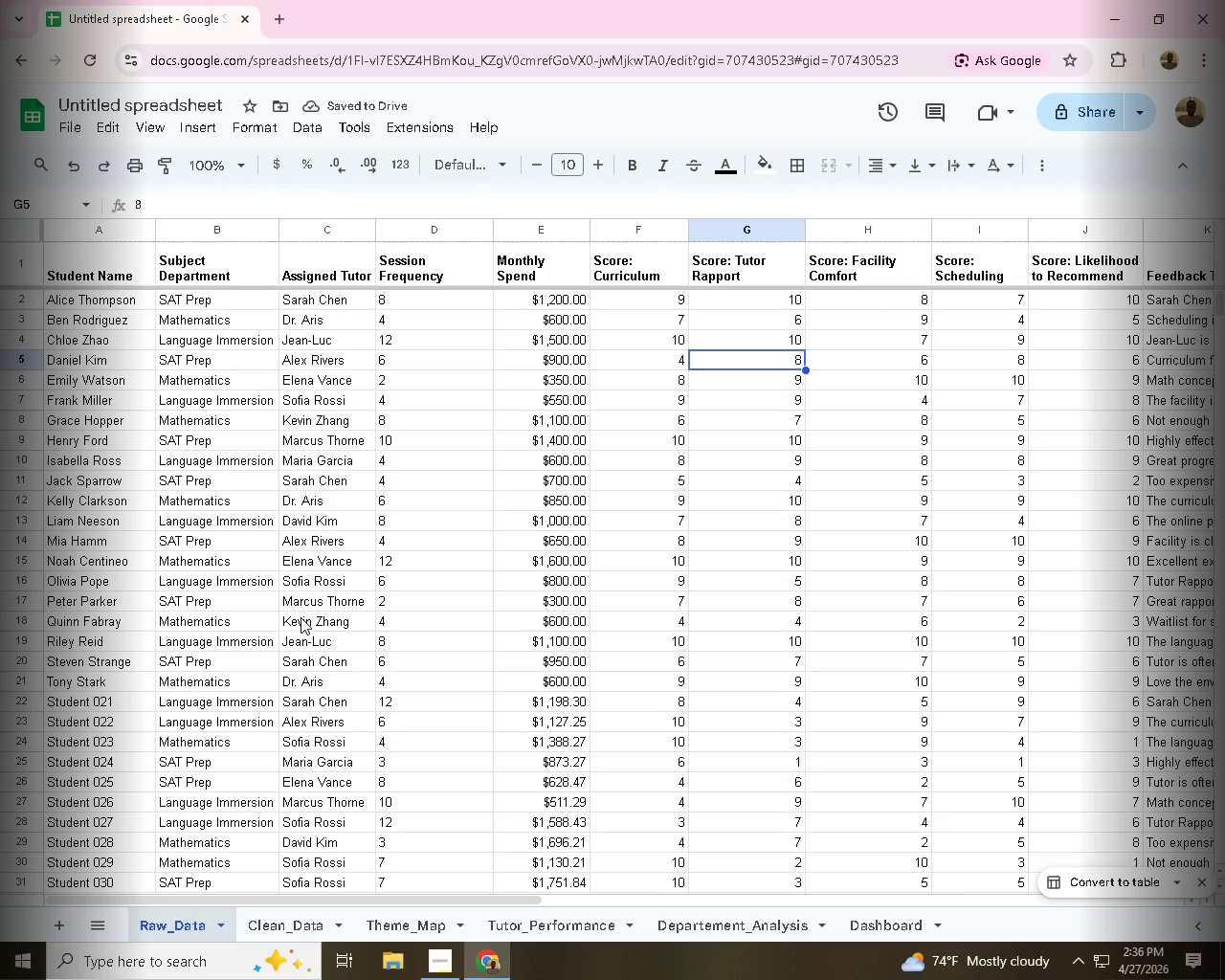 
left_click([306, 522])
 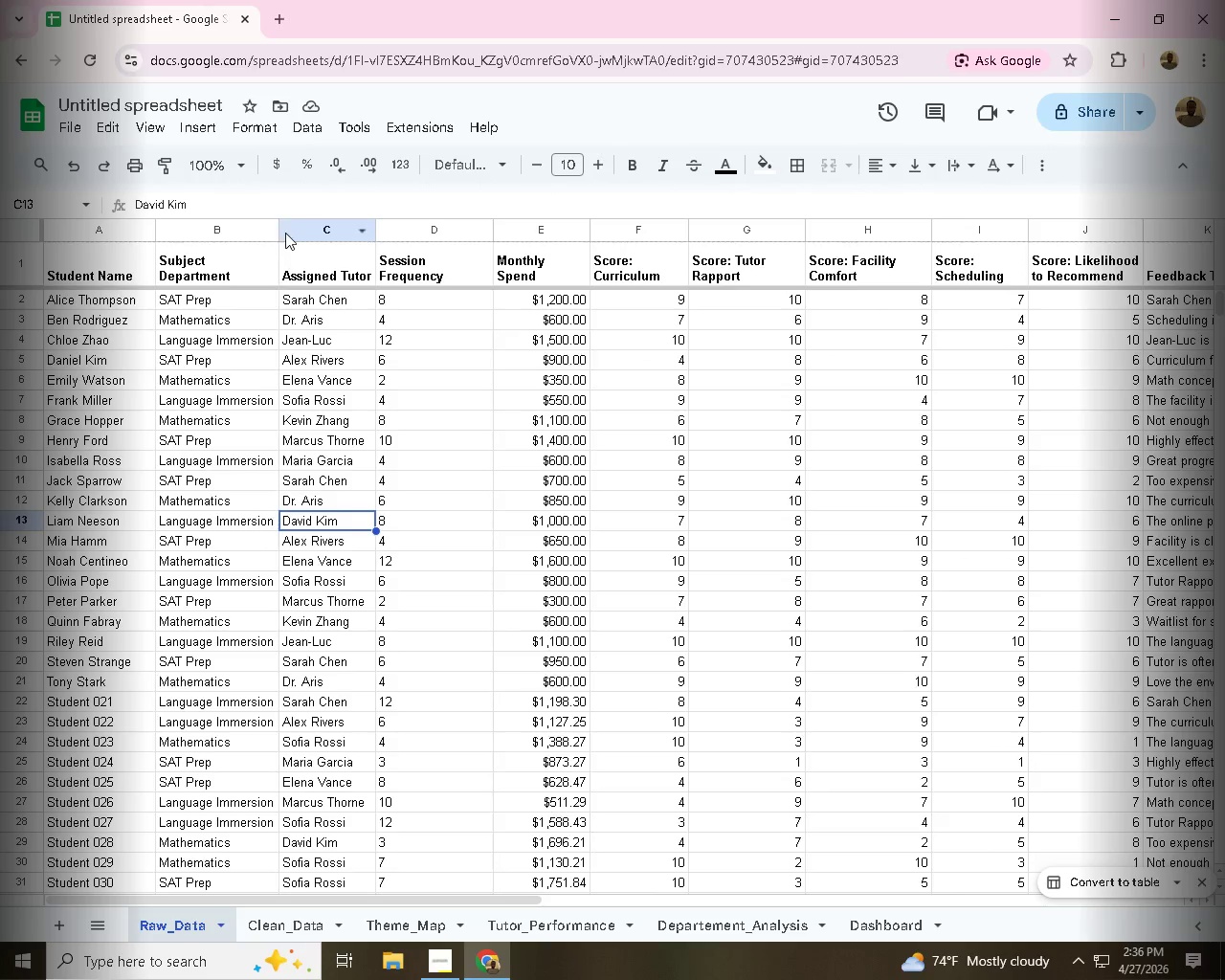 
left_click([296, 230])
 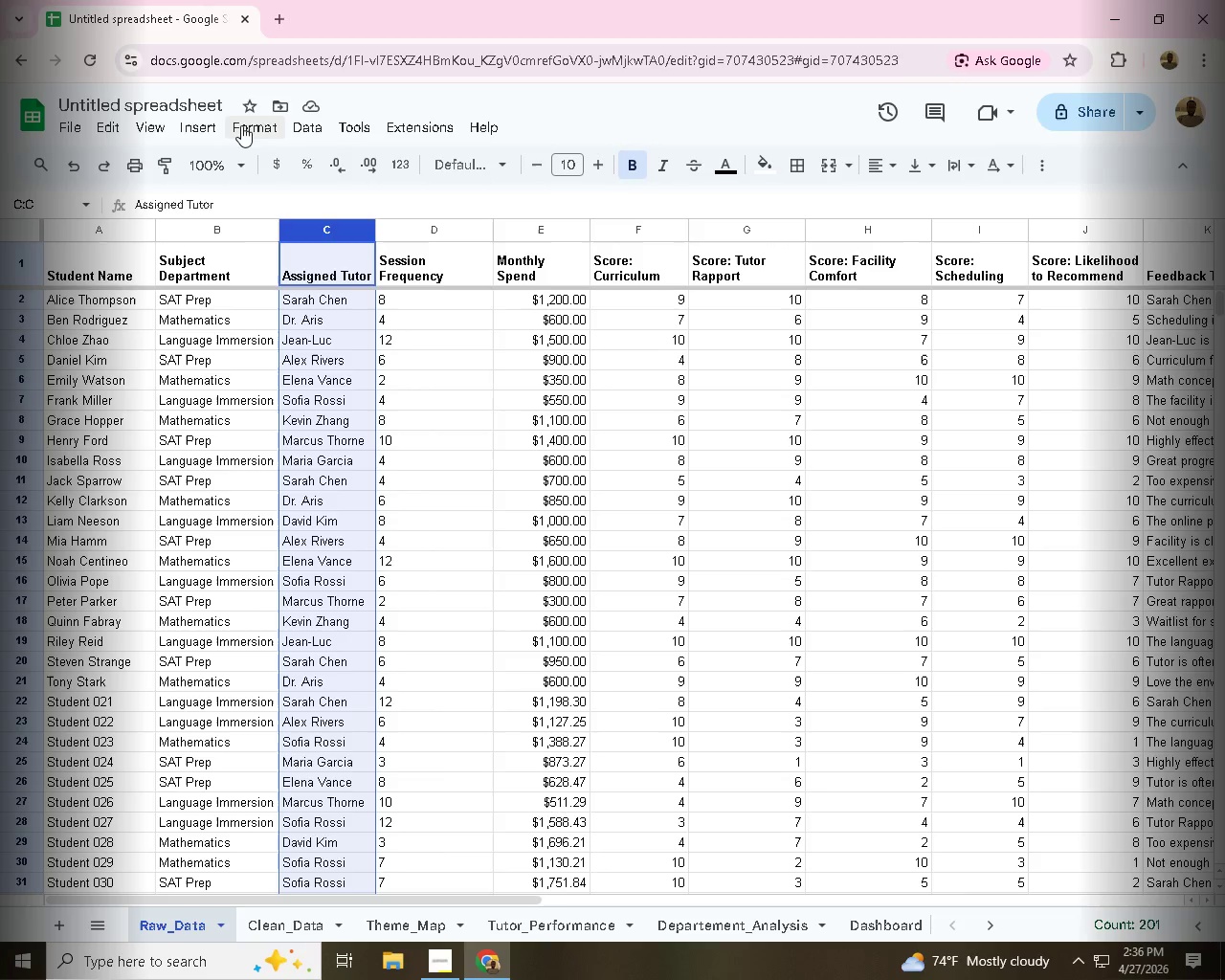 
left_click([246, 127])
 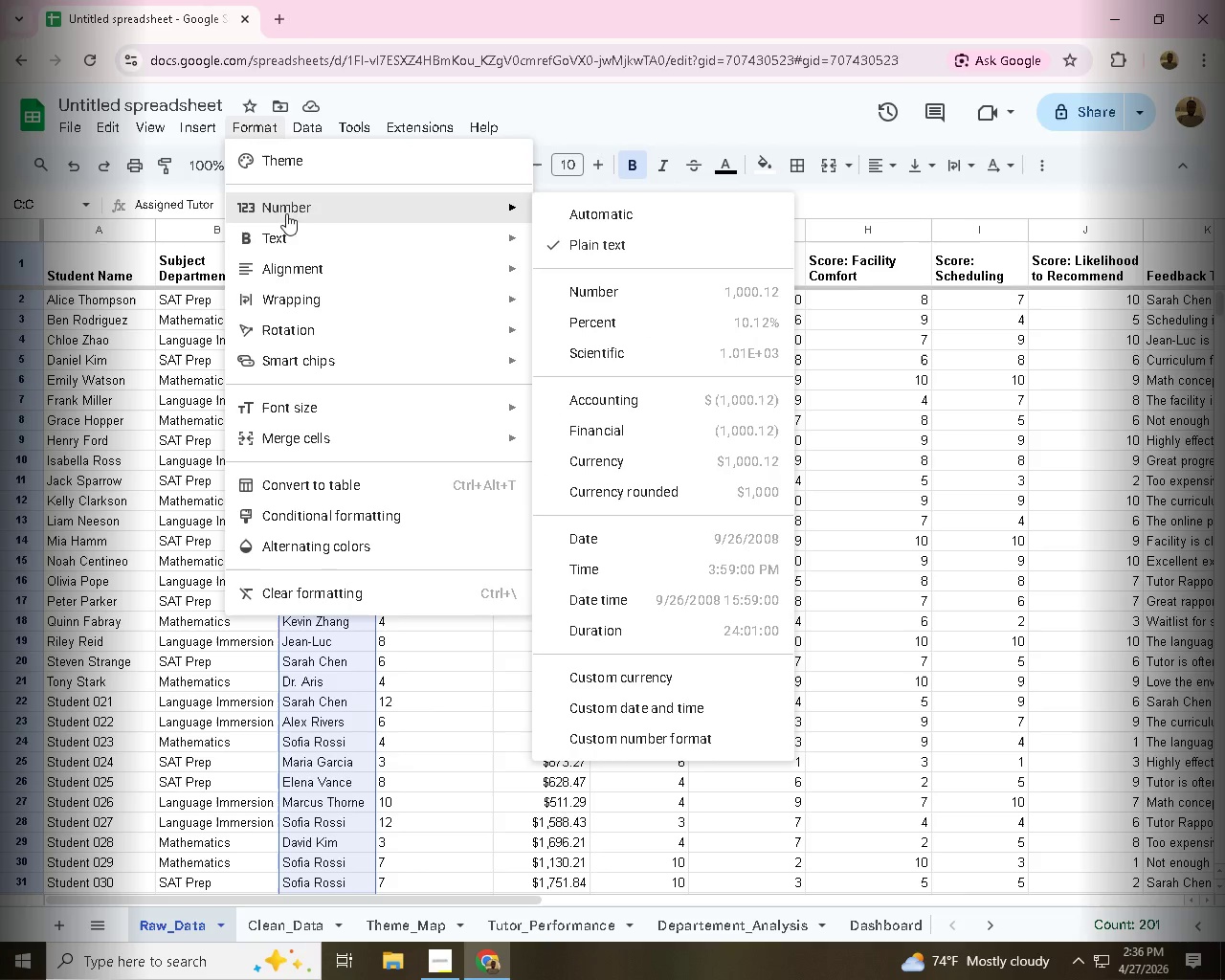 
double_click([186, 360])
 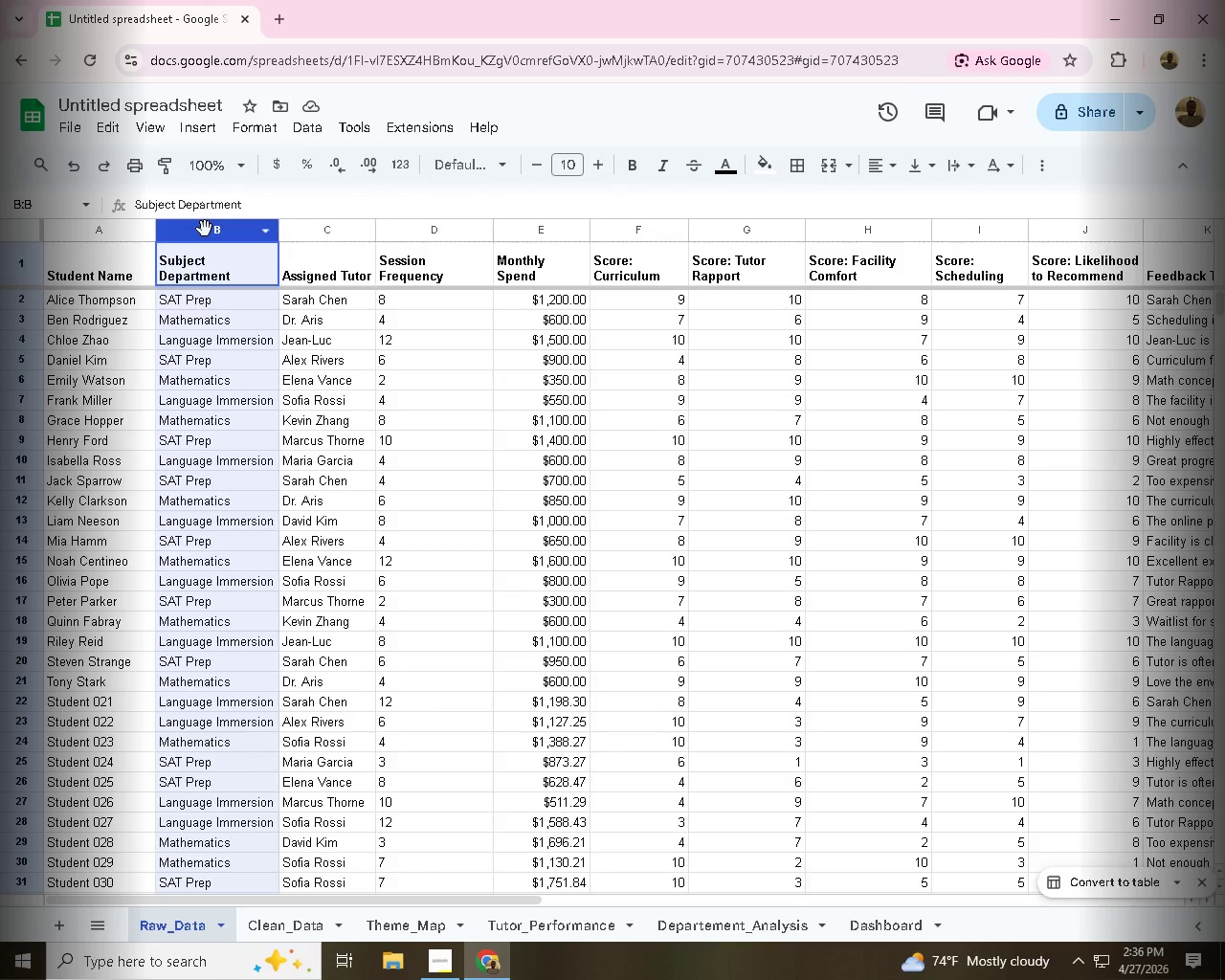 
left_click([205, 229])
 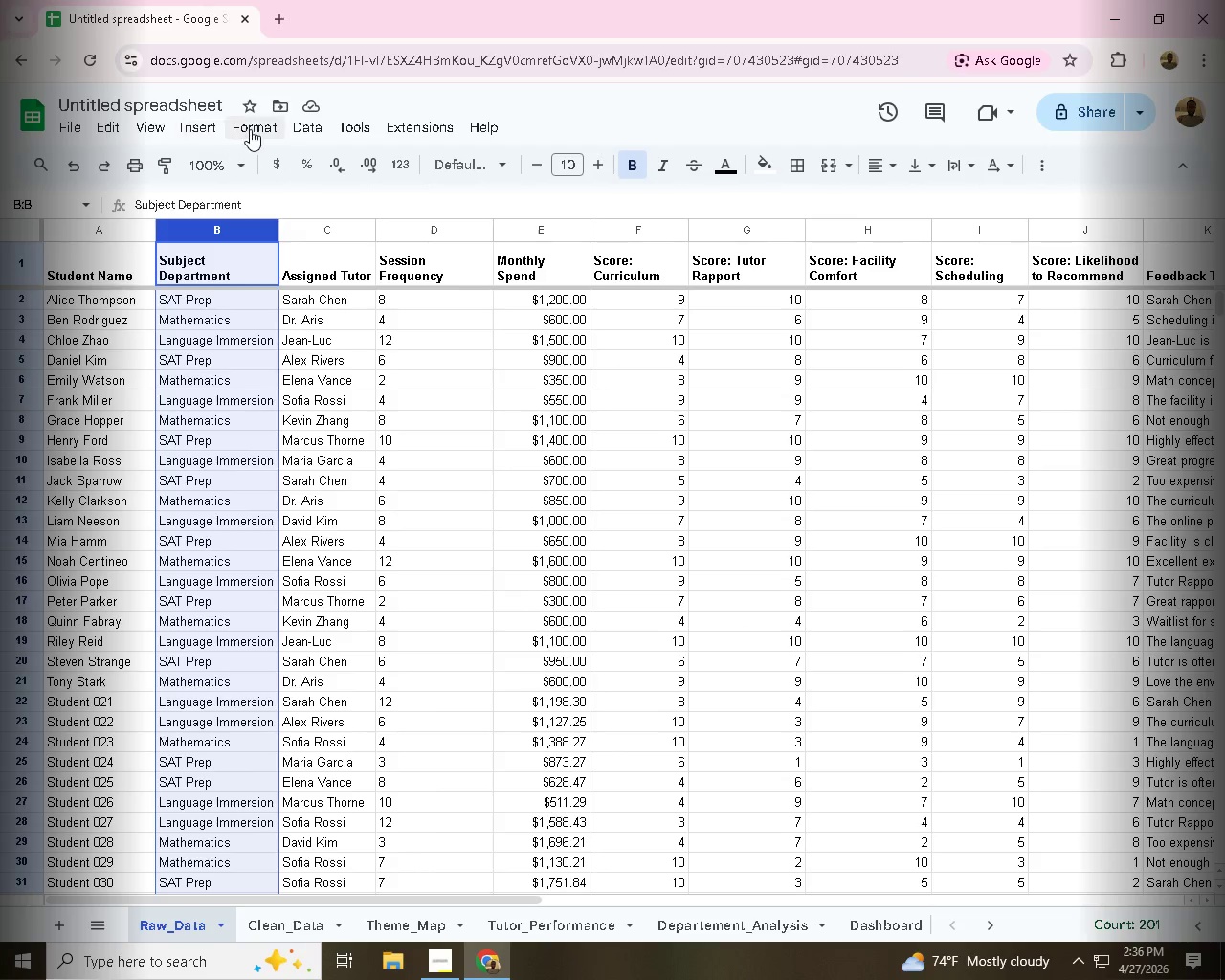 
left_click([250, 129])
 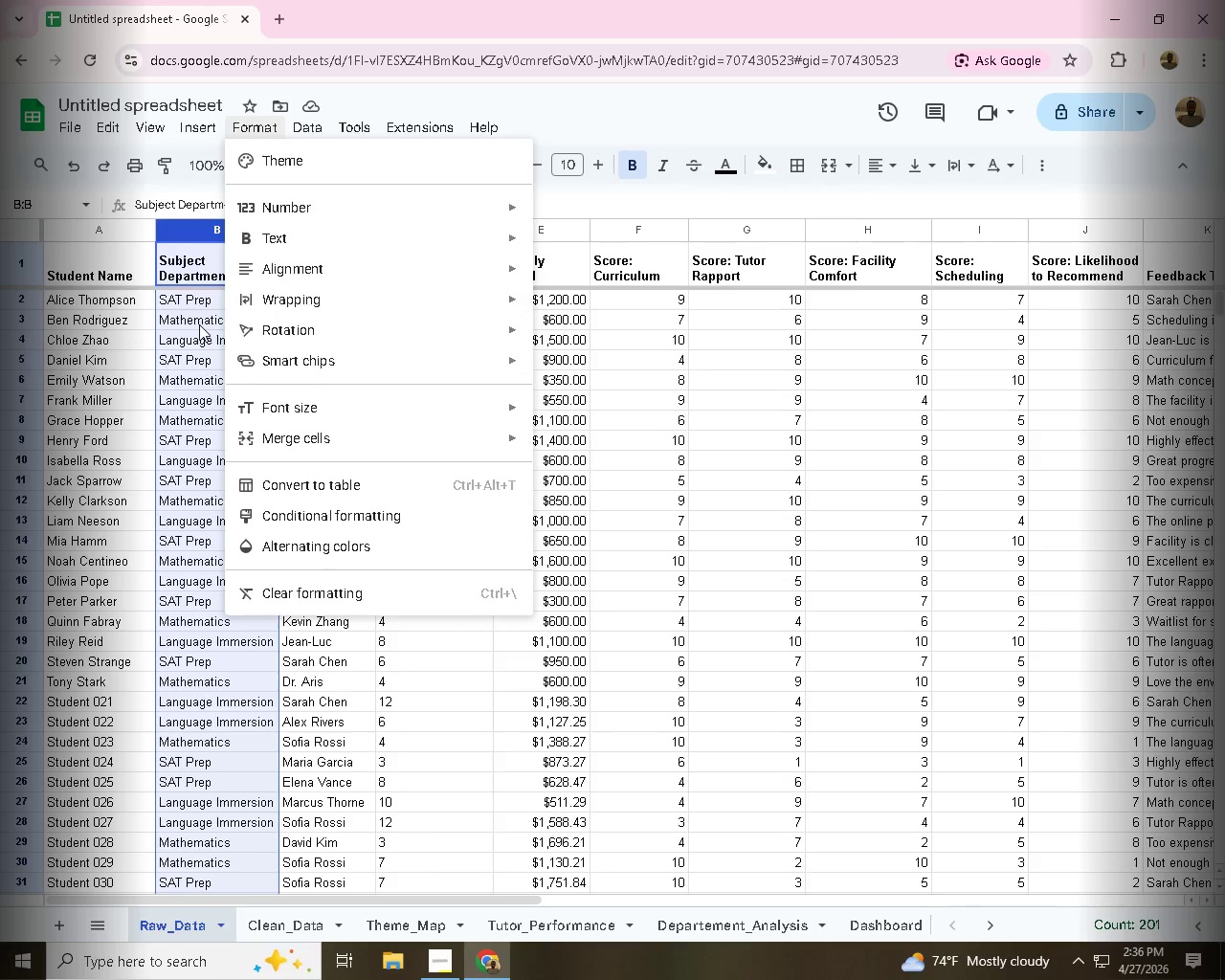 
double_click([105, 317])
 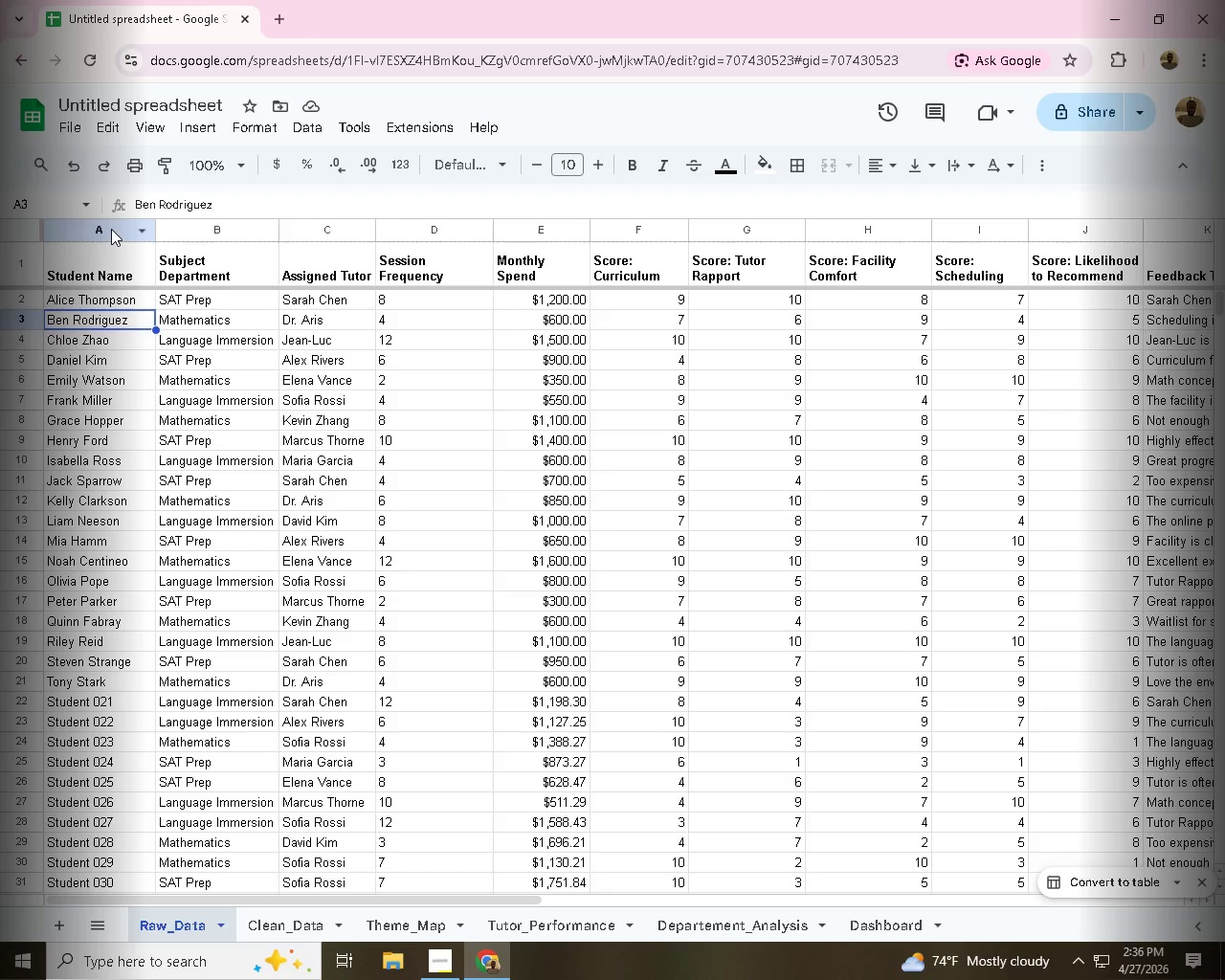 
left_click([111, 229])
 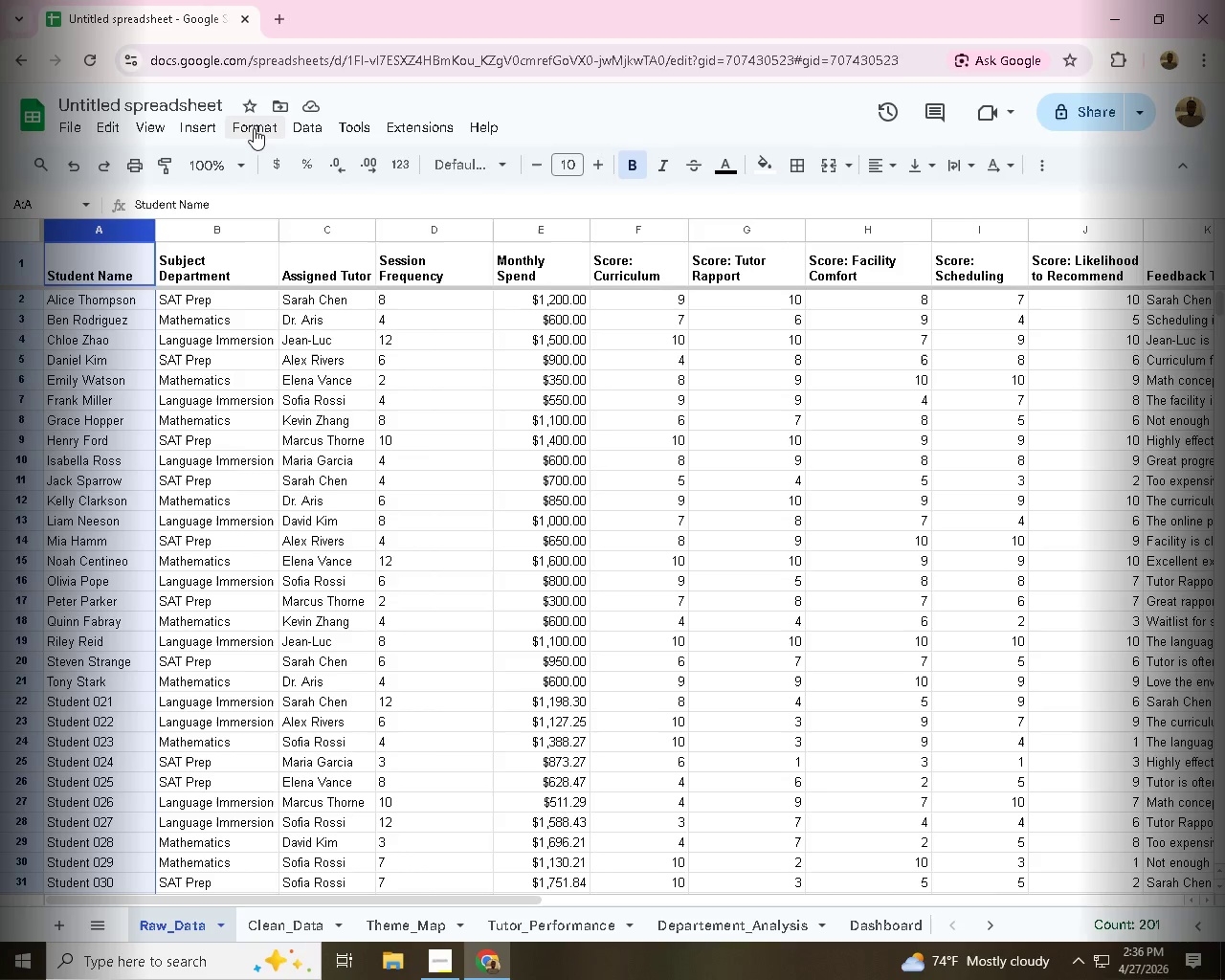 
left_click([254, 128])
 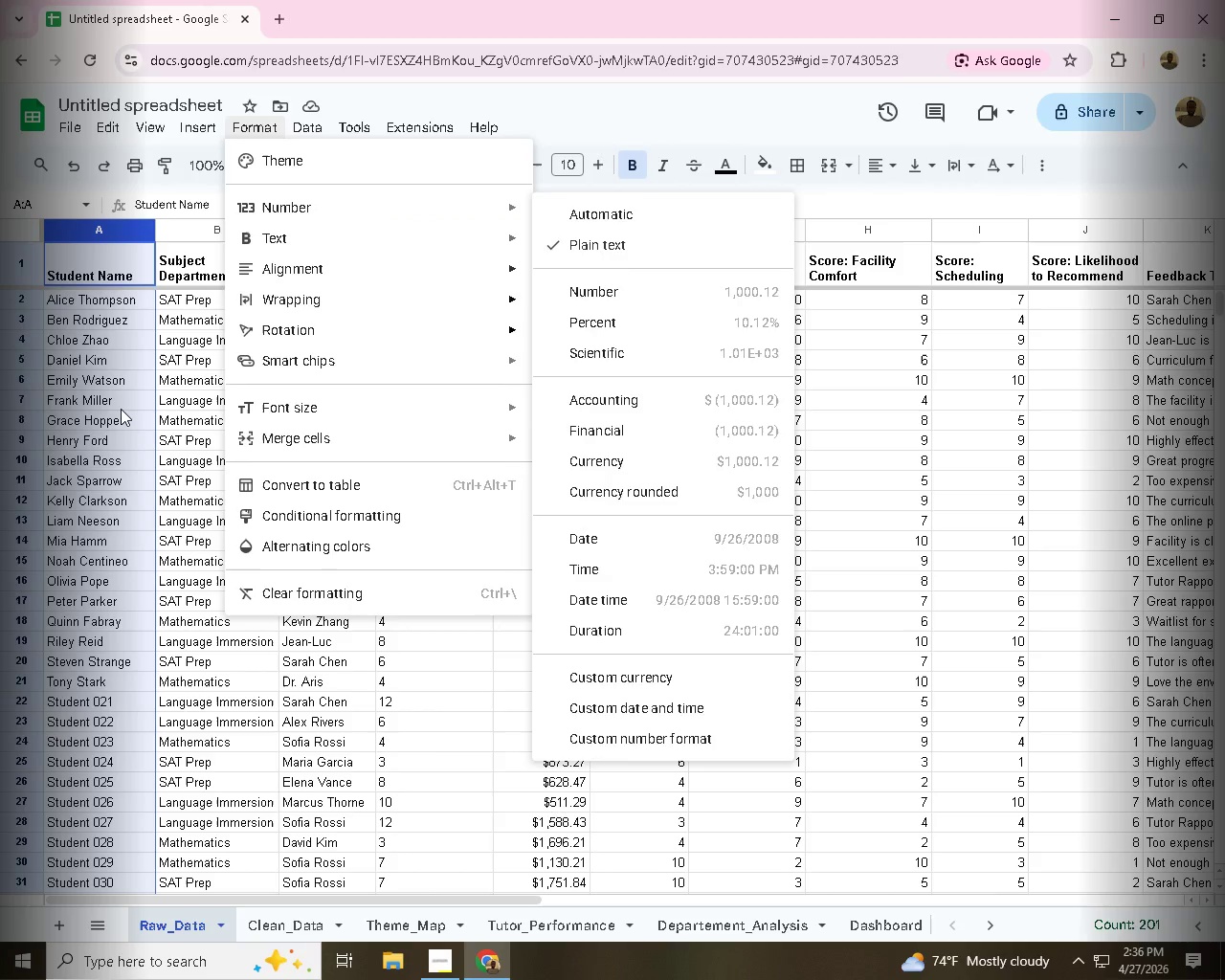 
left_click([93, 435])
 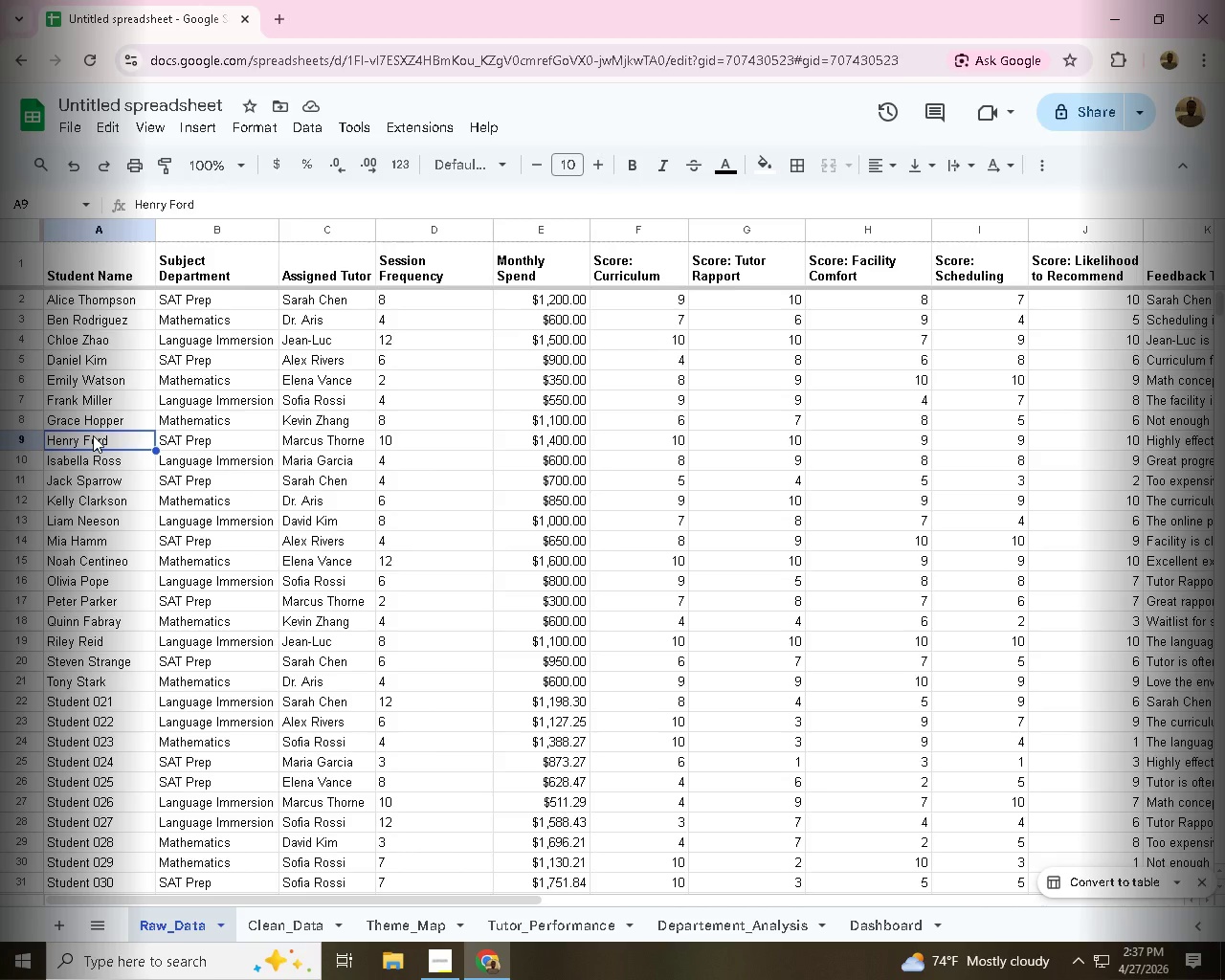 
wait(78.59)
 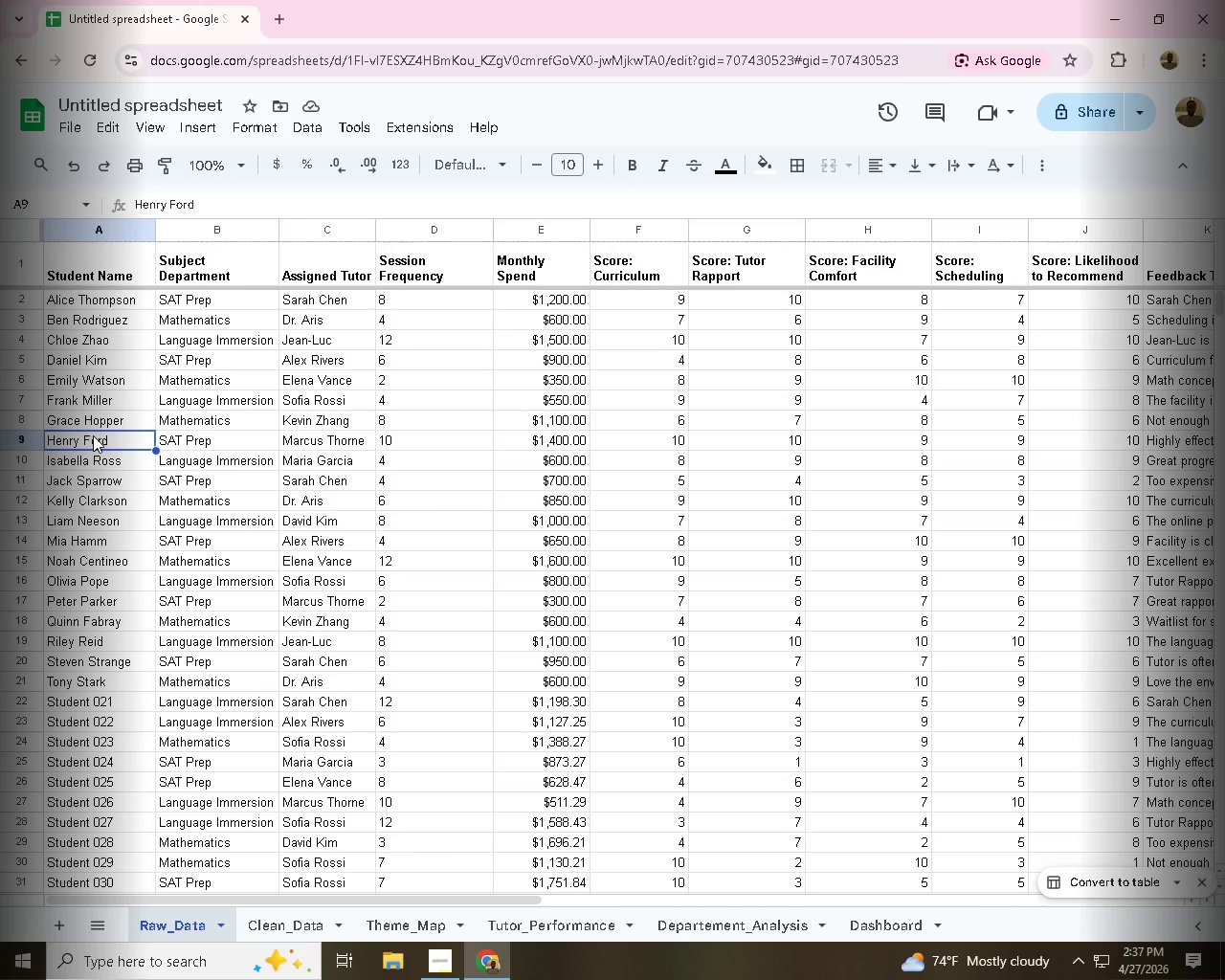 
scroll: coordinate [331, 655], scroll_direction: down, amount: 8.0
 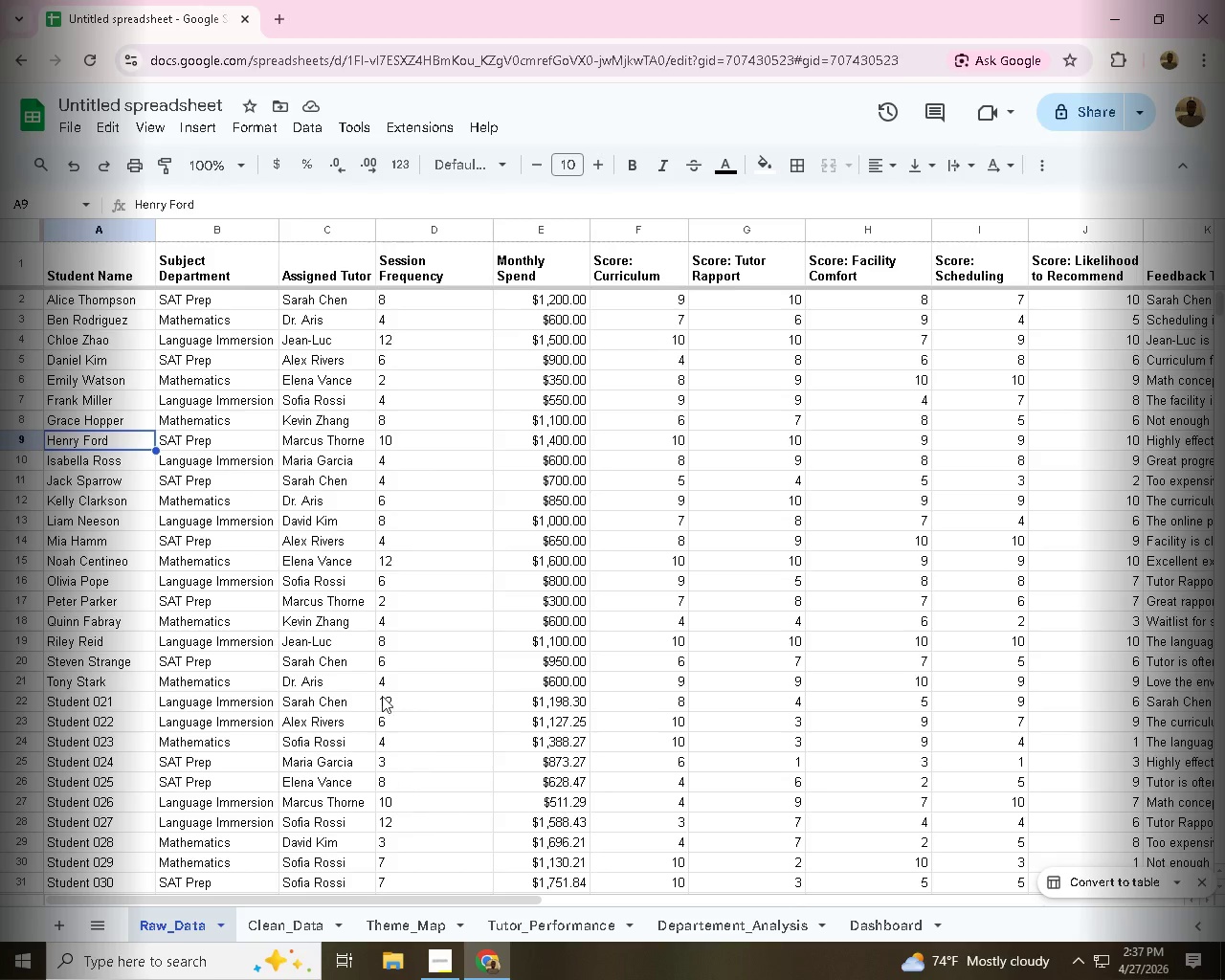 
left_click([453, 968])